 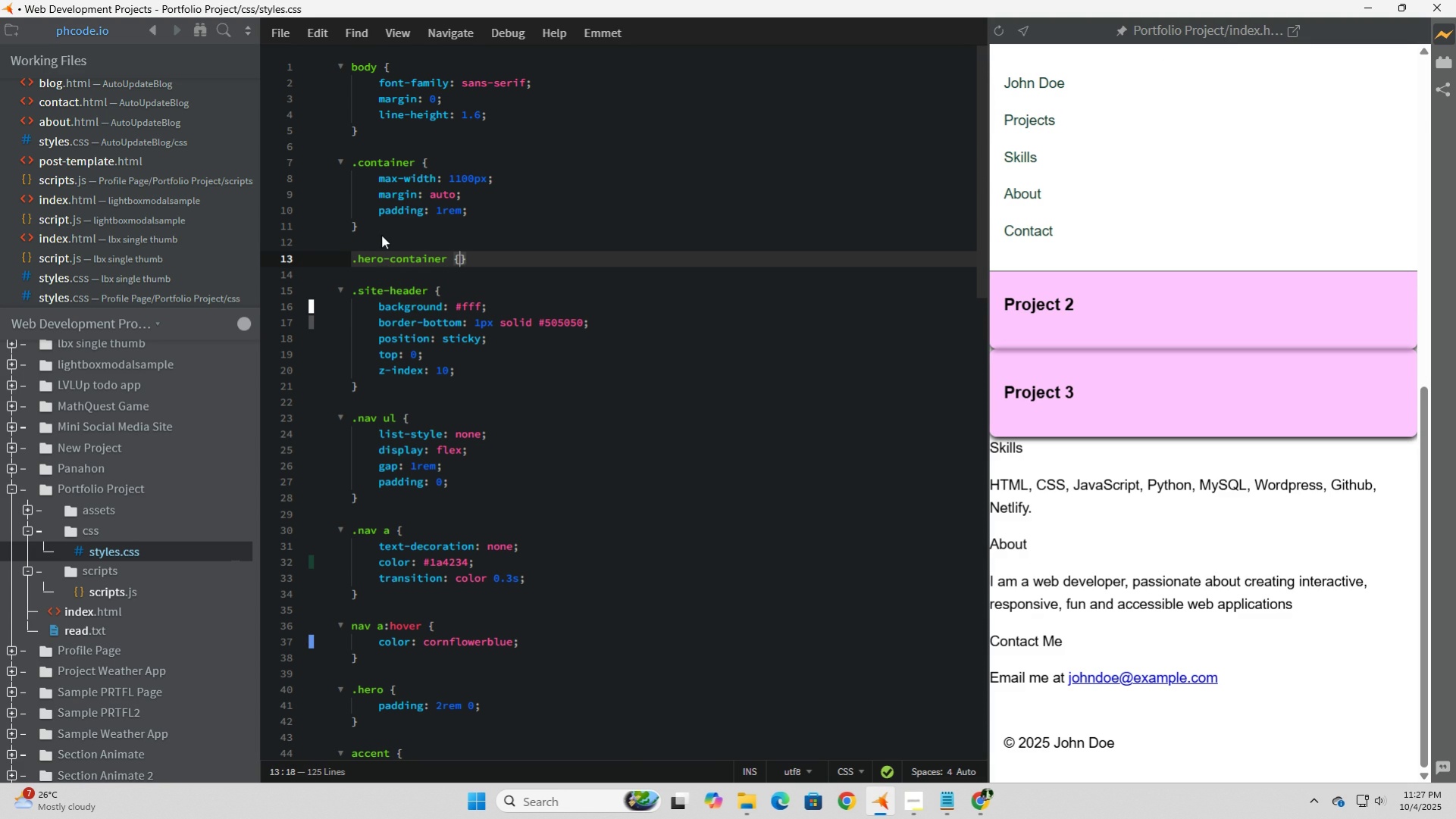 
key(Enter)
 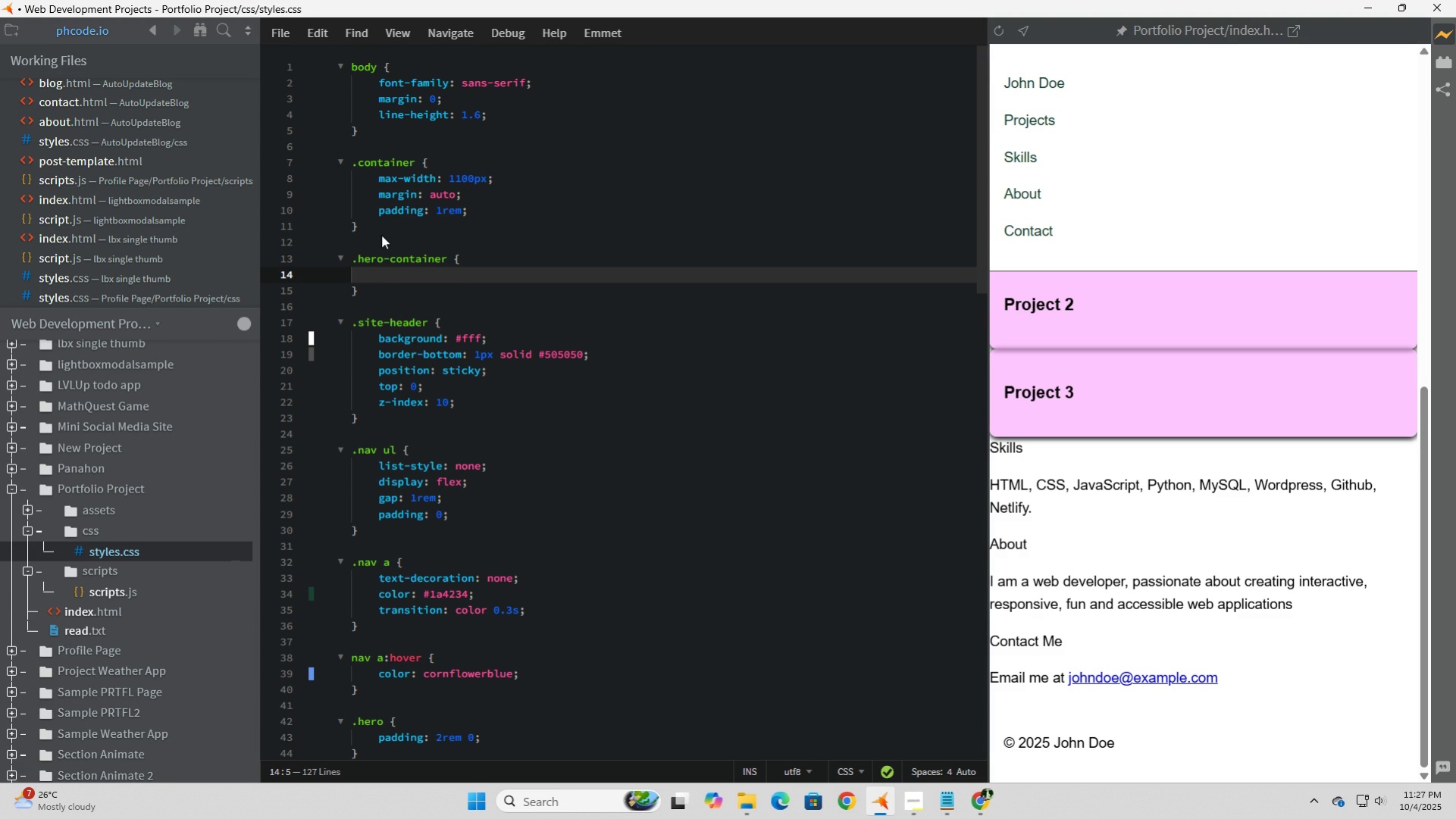 
type(weidht)
key(Backspace)
key(Backspace)
key(Backspace)
key(Backspace)
key(Backspace)
type(it)
key(Backspace)
type(dth)
key(Tab)
key(Backspace)
type( 1100px;)
 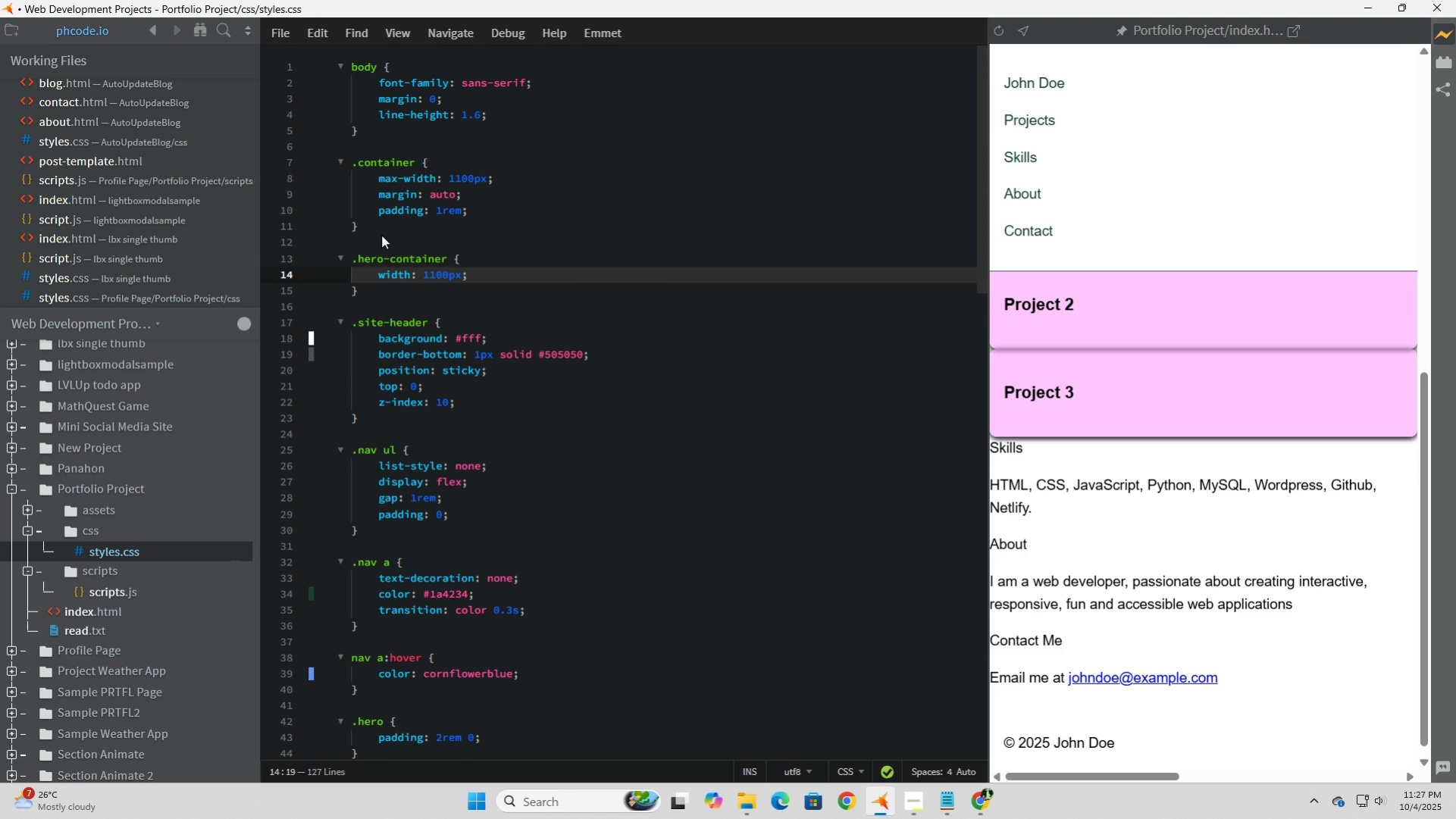 
key(Enter)
 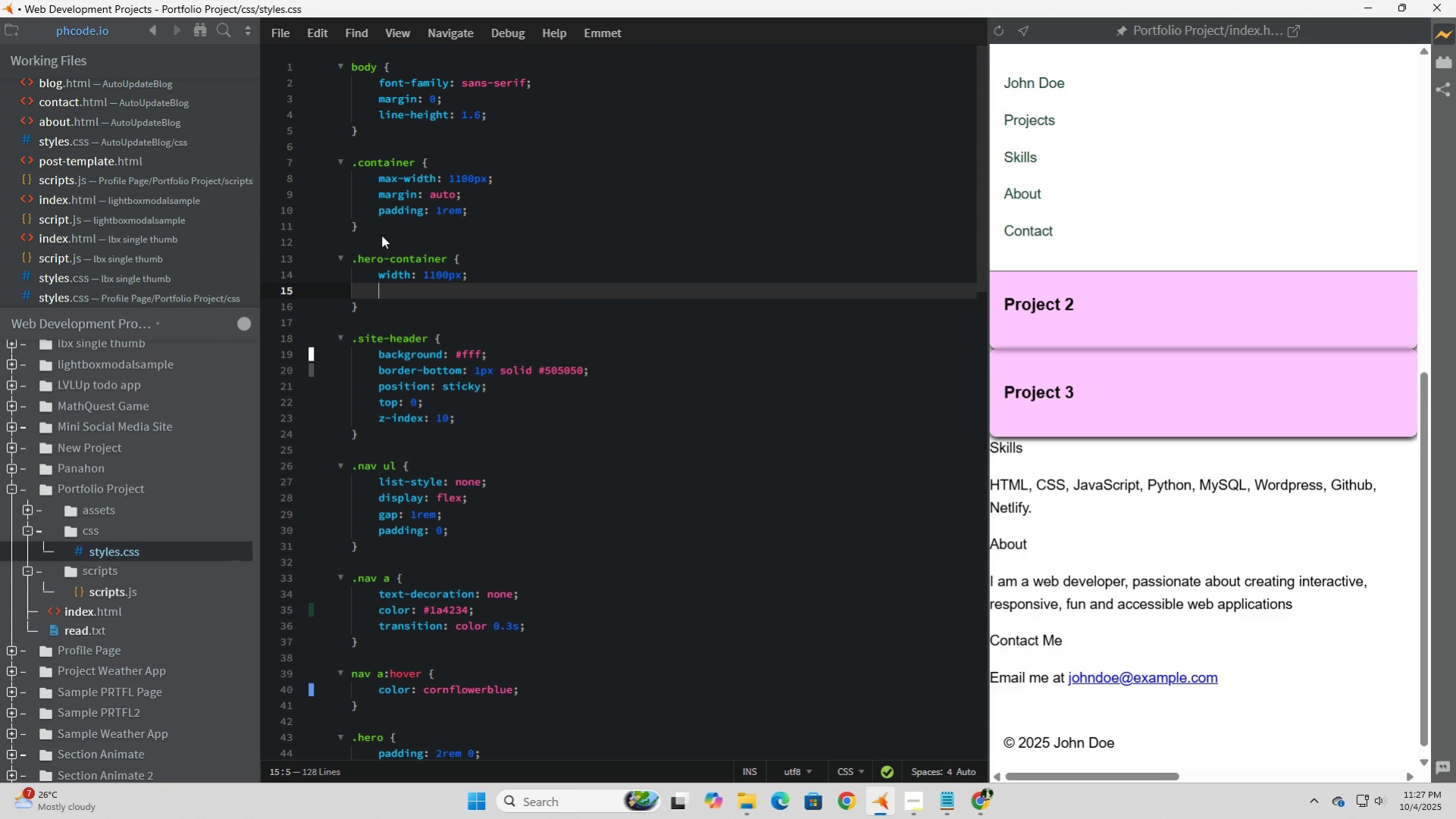 
type(heiog)
key(Backspace)
key(Backspace)
key(Tab)
type(300px;)
 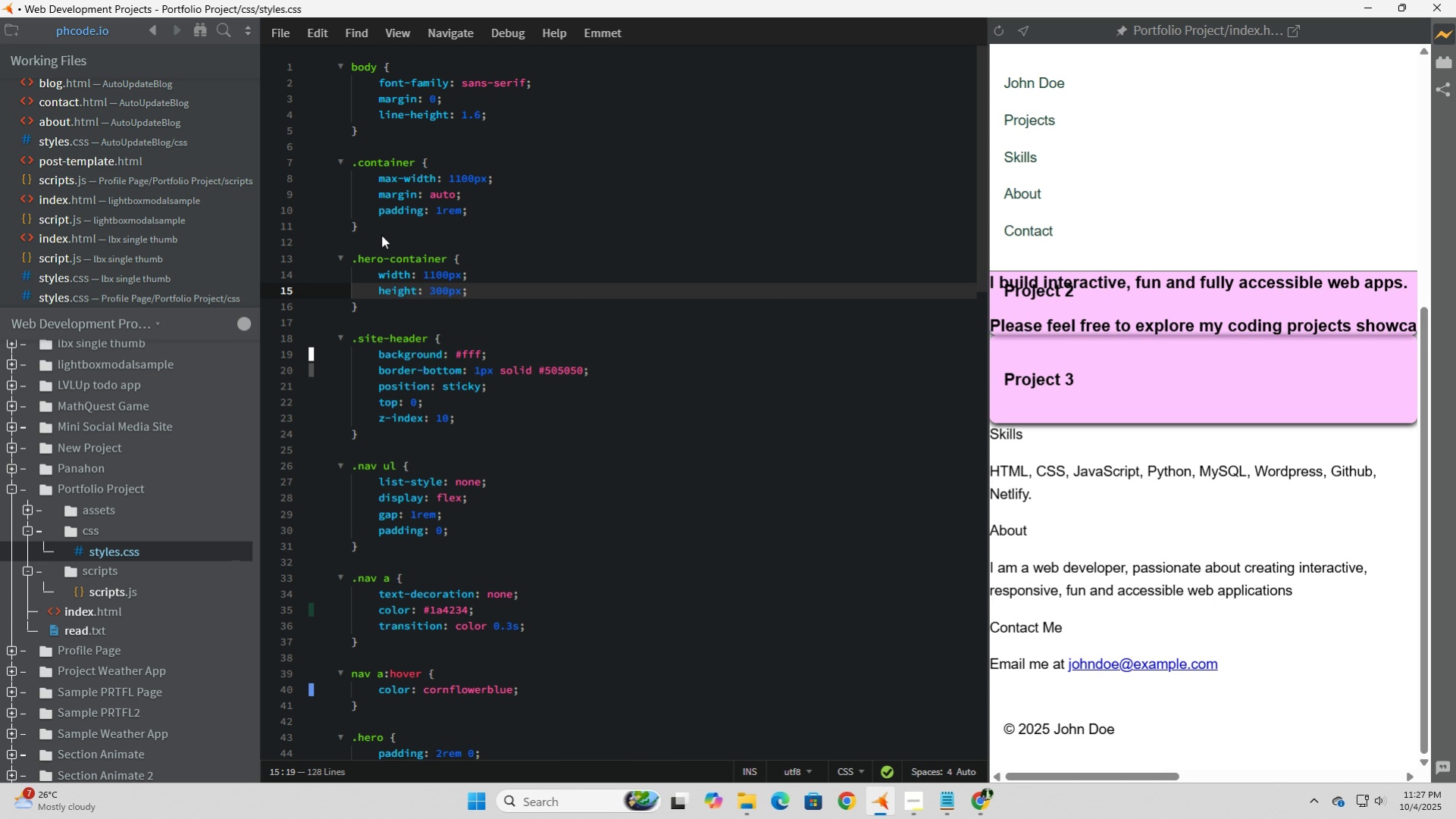 
key(Enter)
 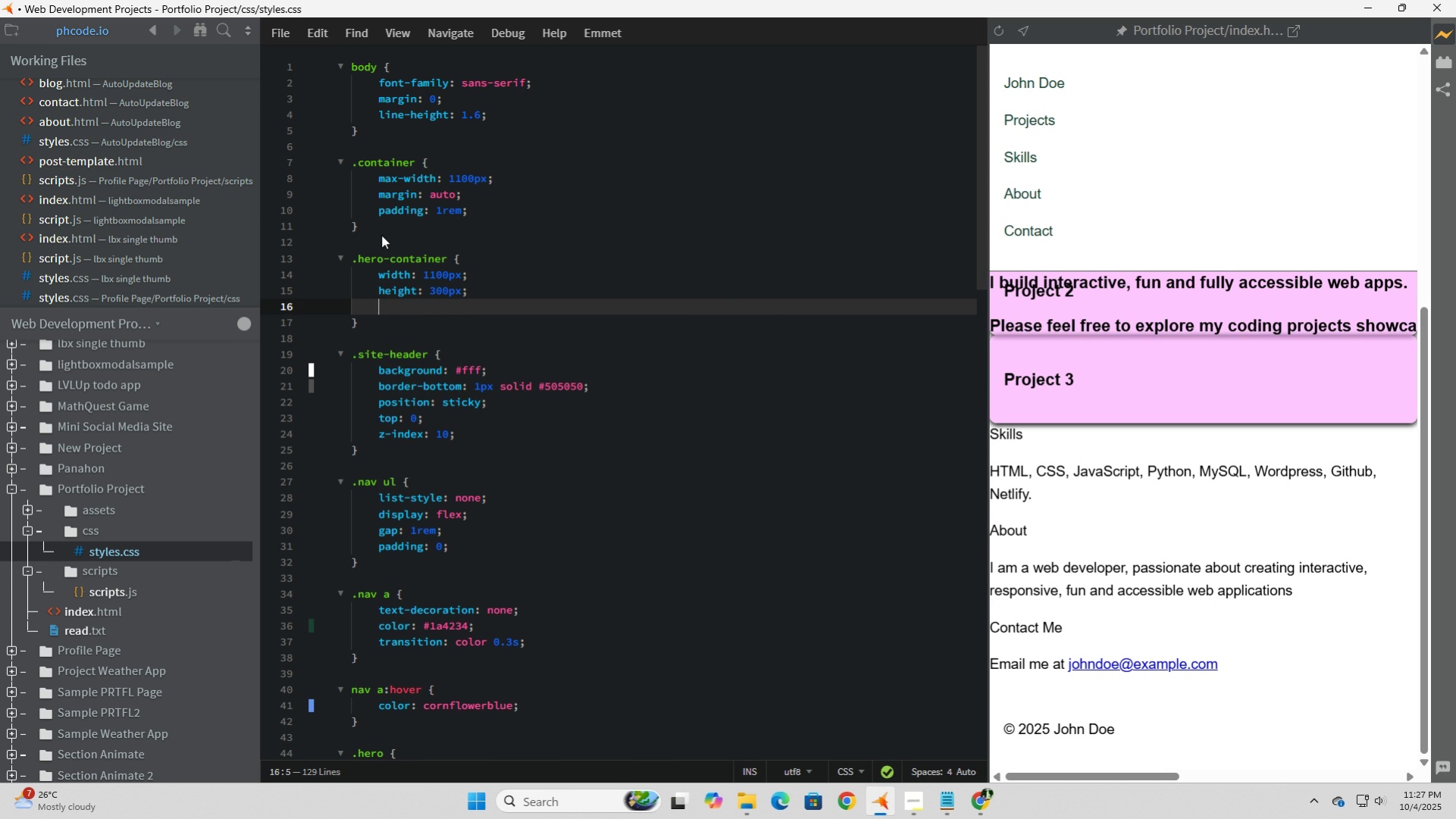 
type(margin:)
key(Tab)
type(;)